 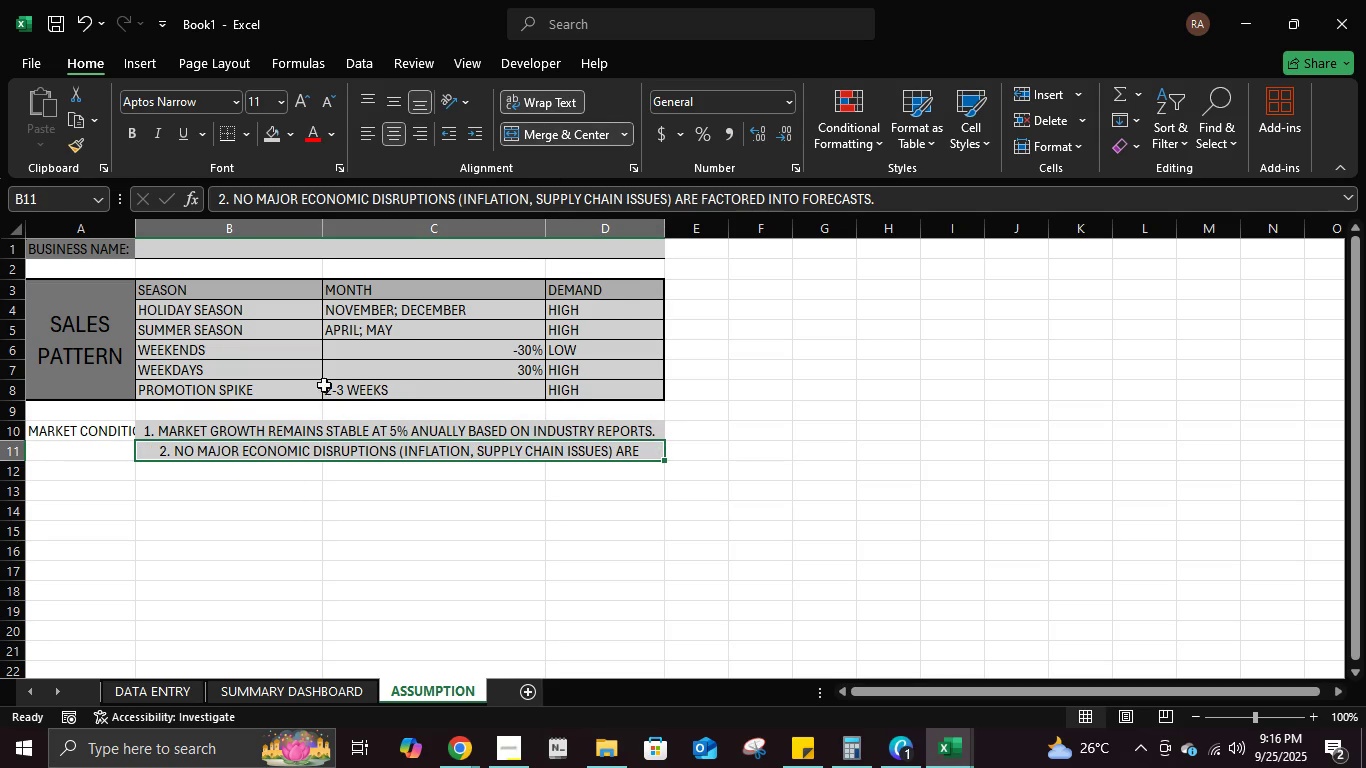 
left_click([210, 472])
 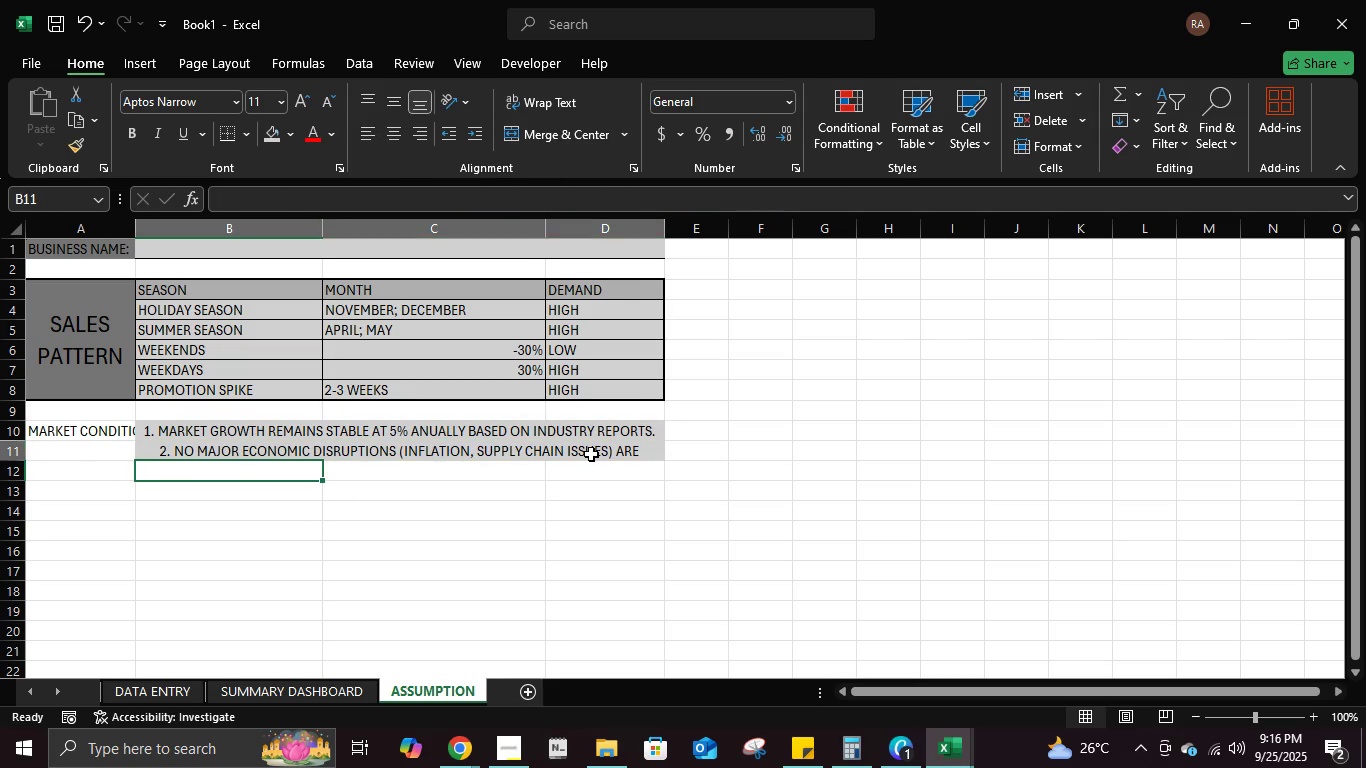 
left_click([591, 454])
 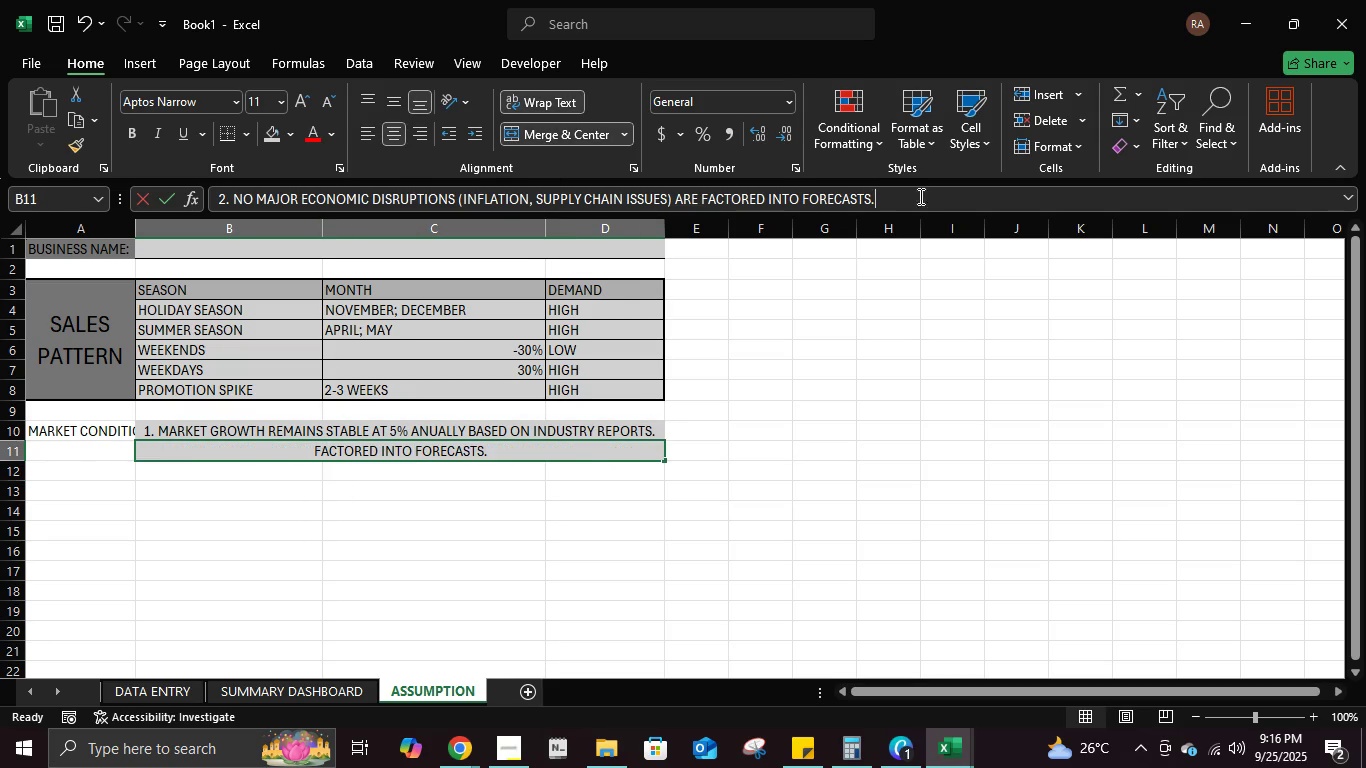 
left_click([919, 196])
 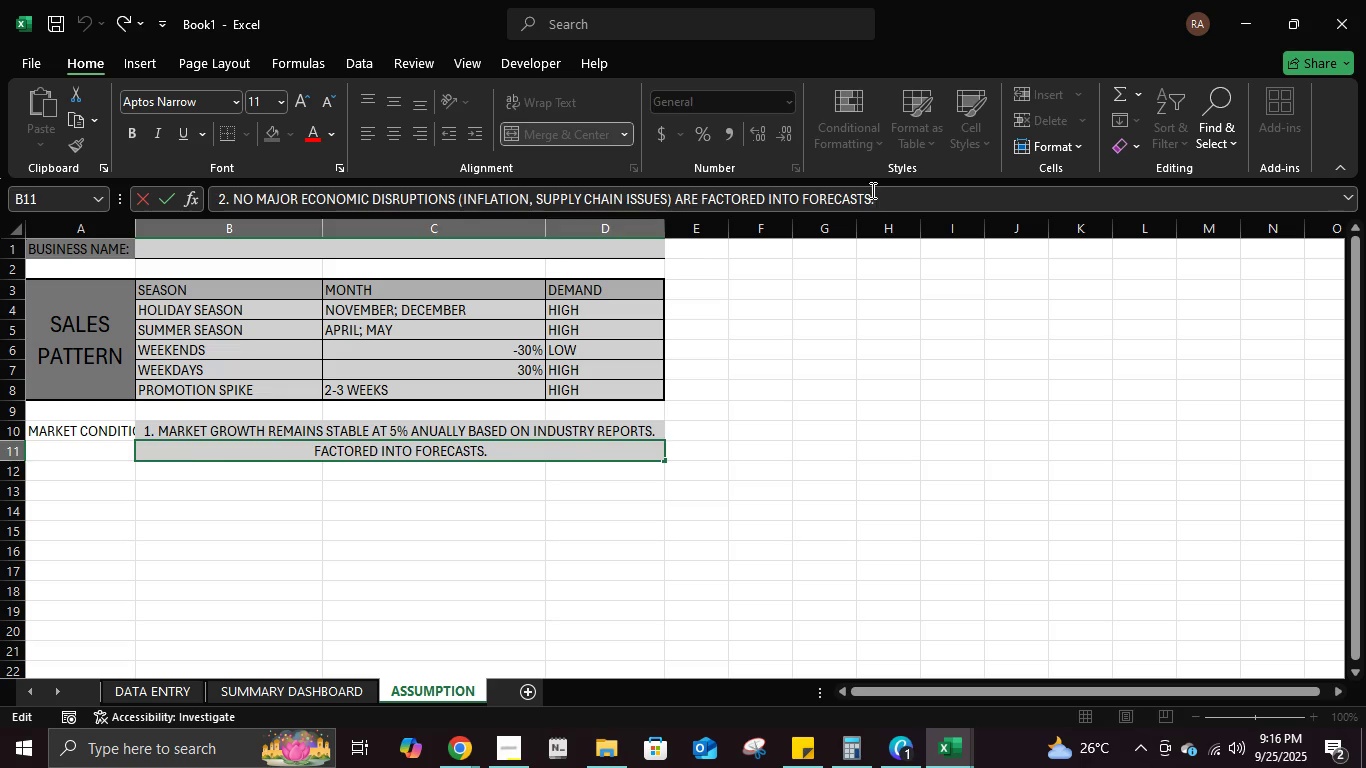 
key(Enter)
 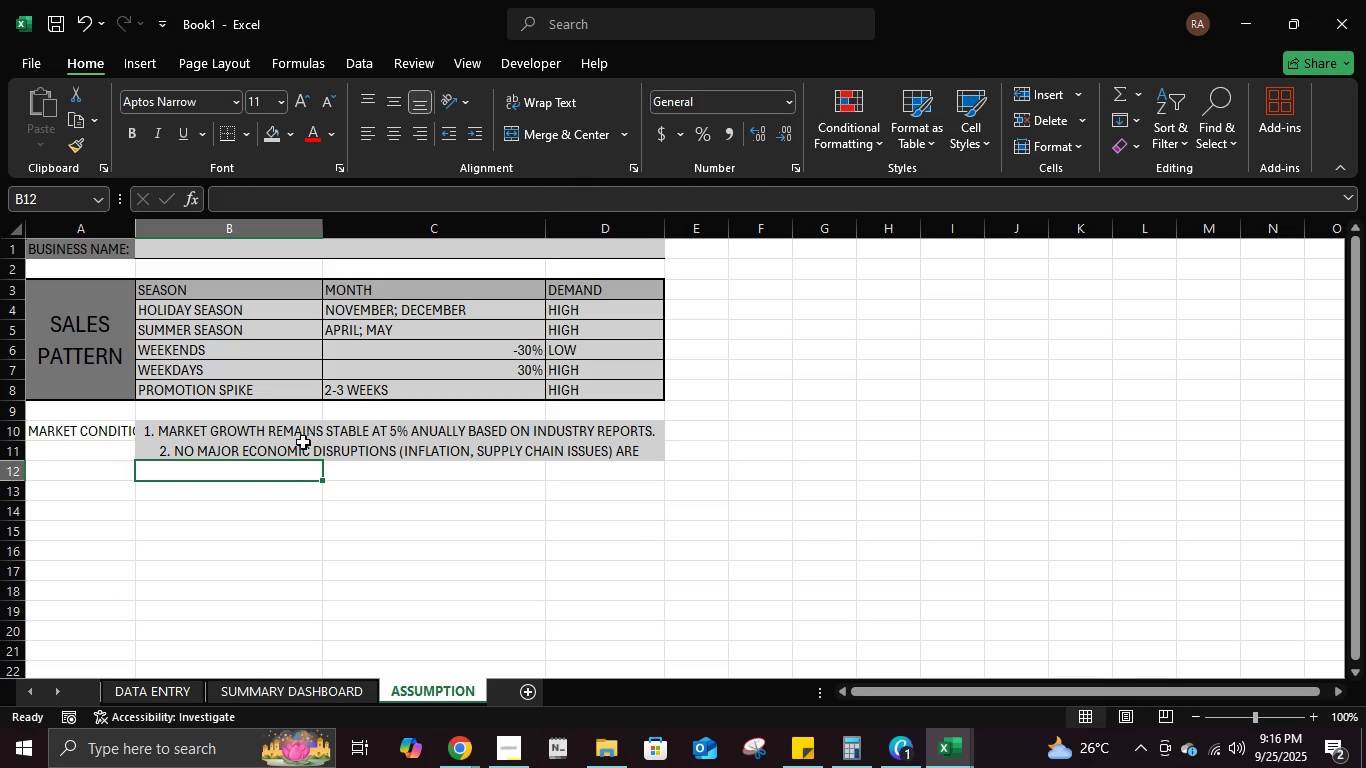 
left_click([266, 460])
 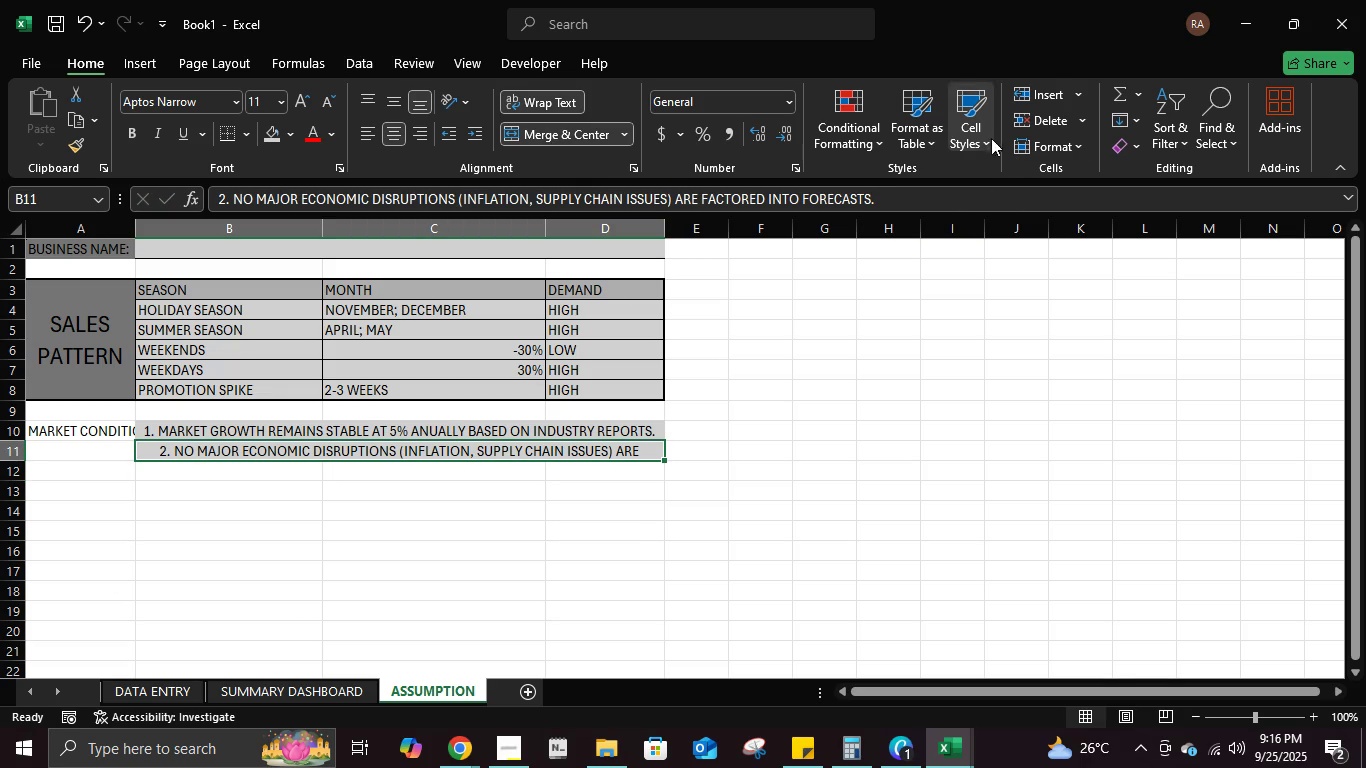 
left_click([1024, 138])
 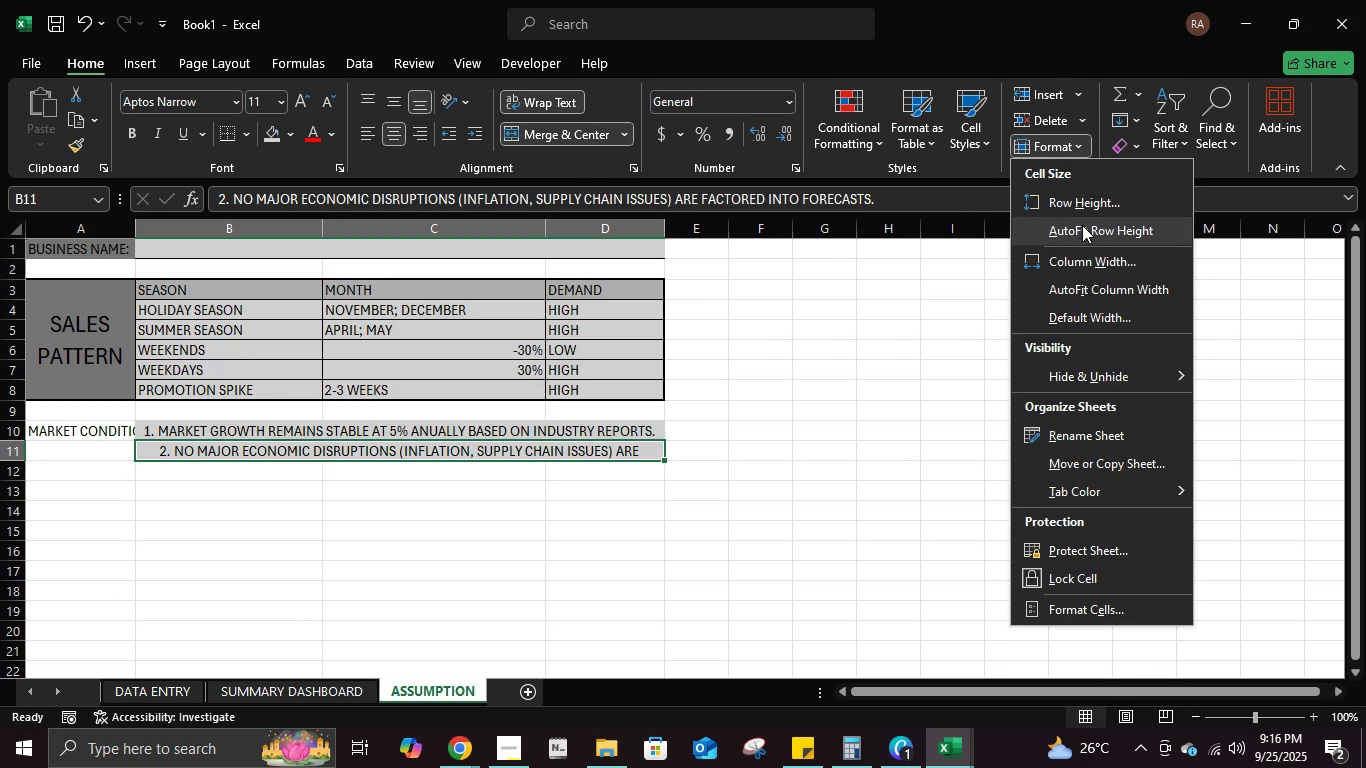 
left_click([1082, 225])